 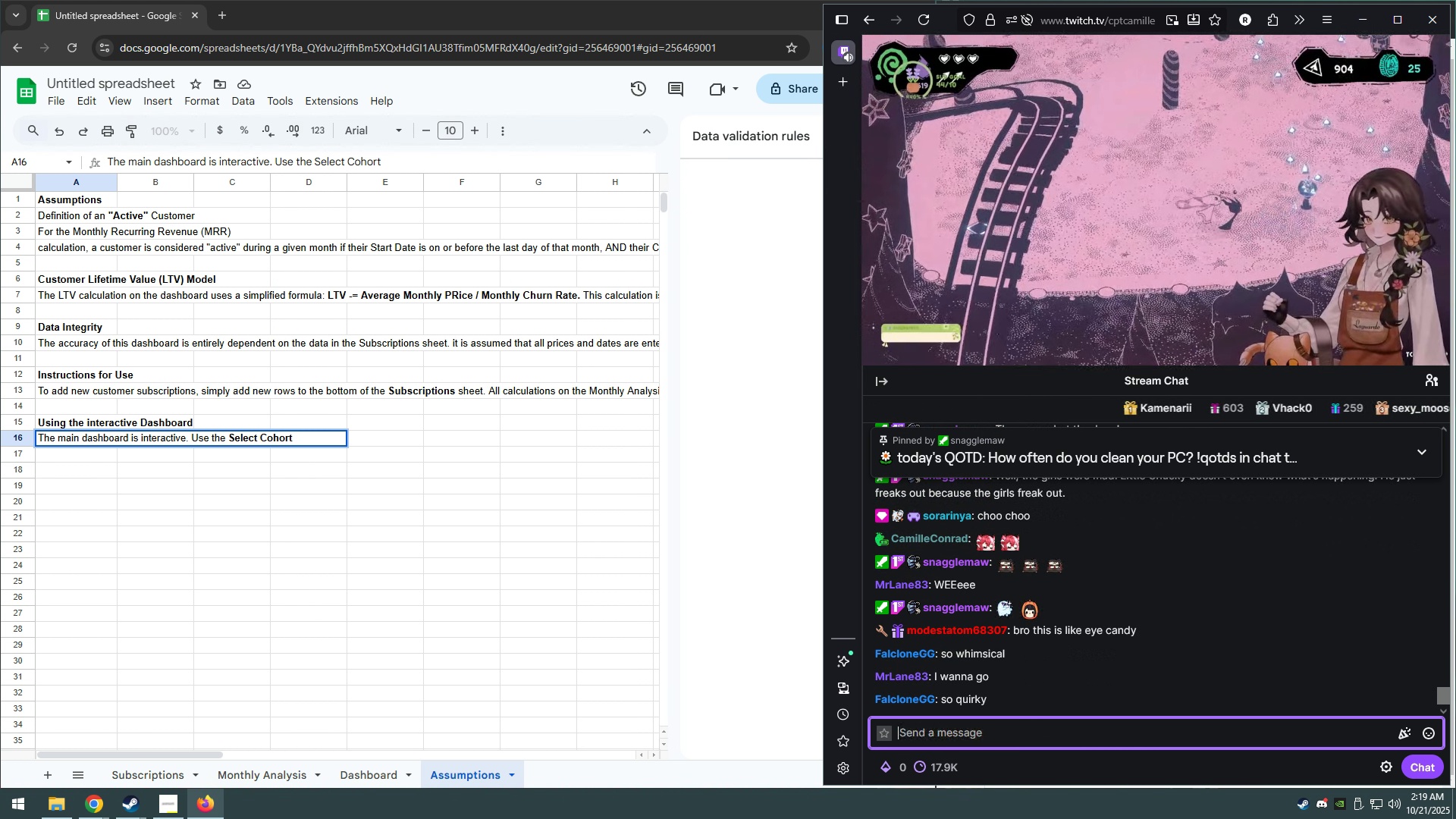 
key(Enter)
 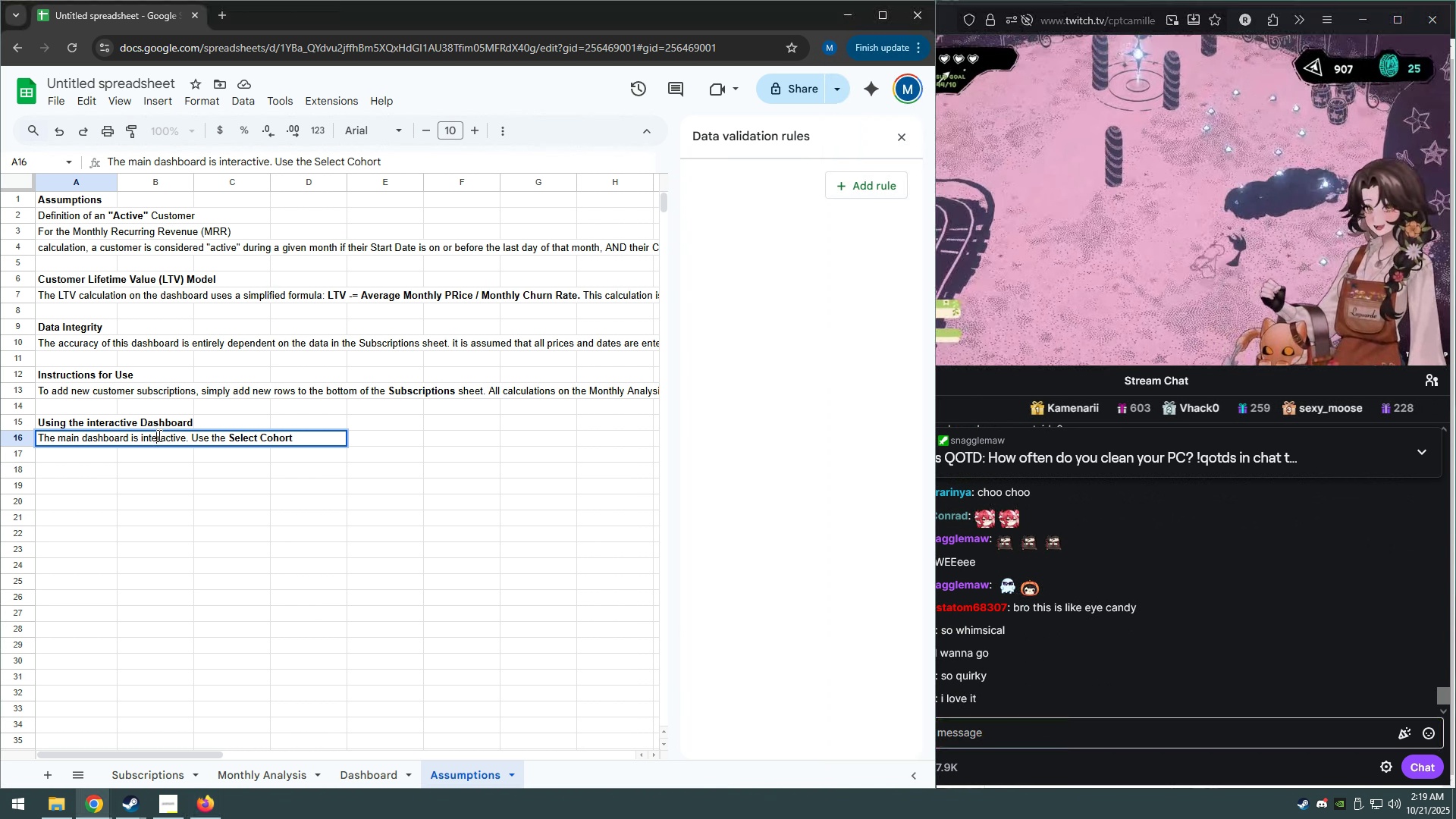 
double_click([115, 438])
 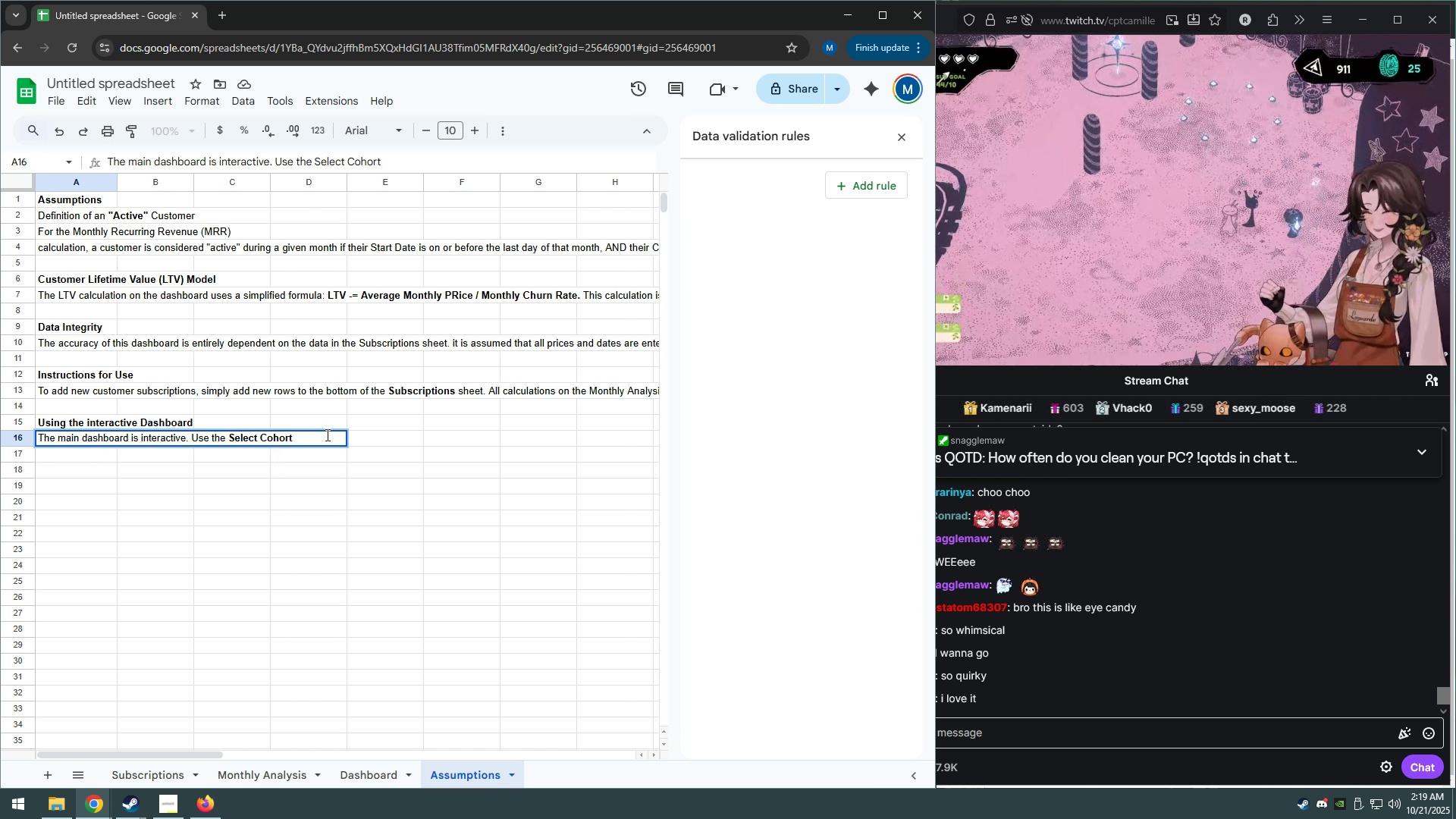 
left_click([326, 434])
 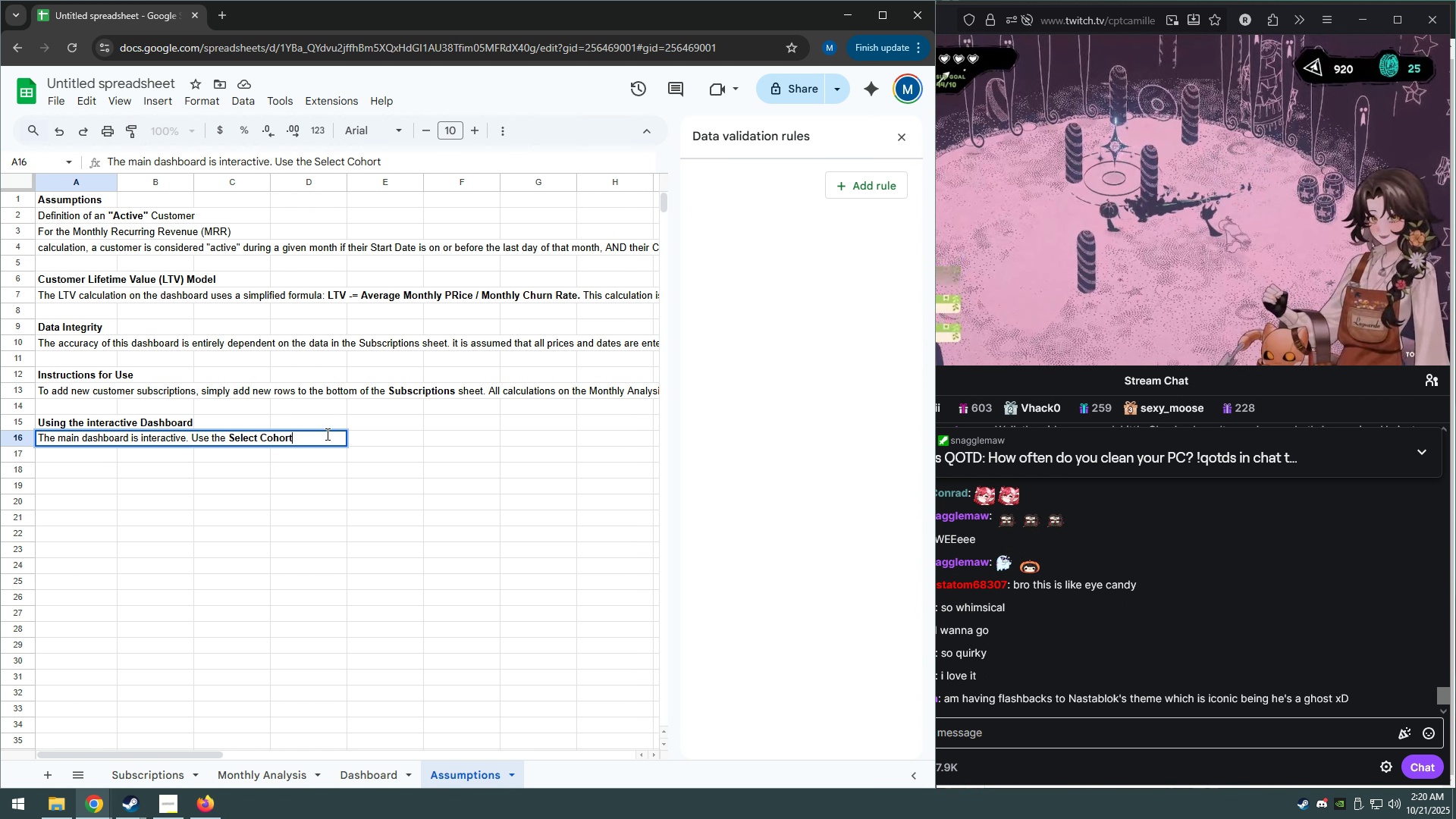 
wait(6.08)
 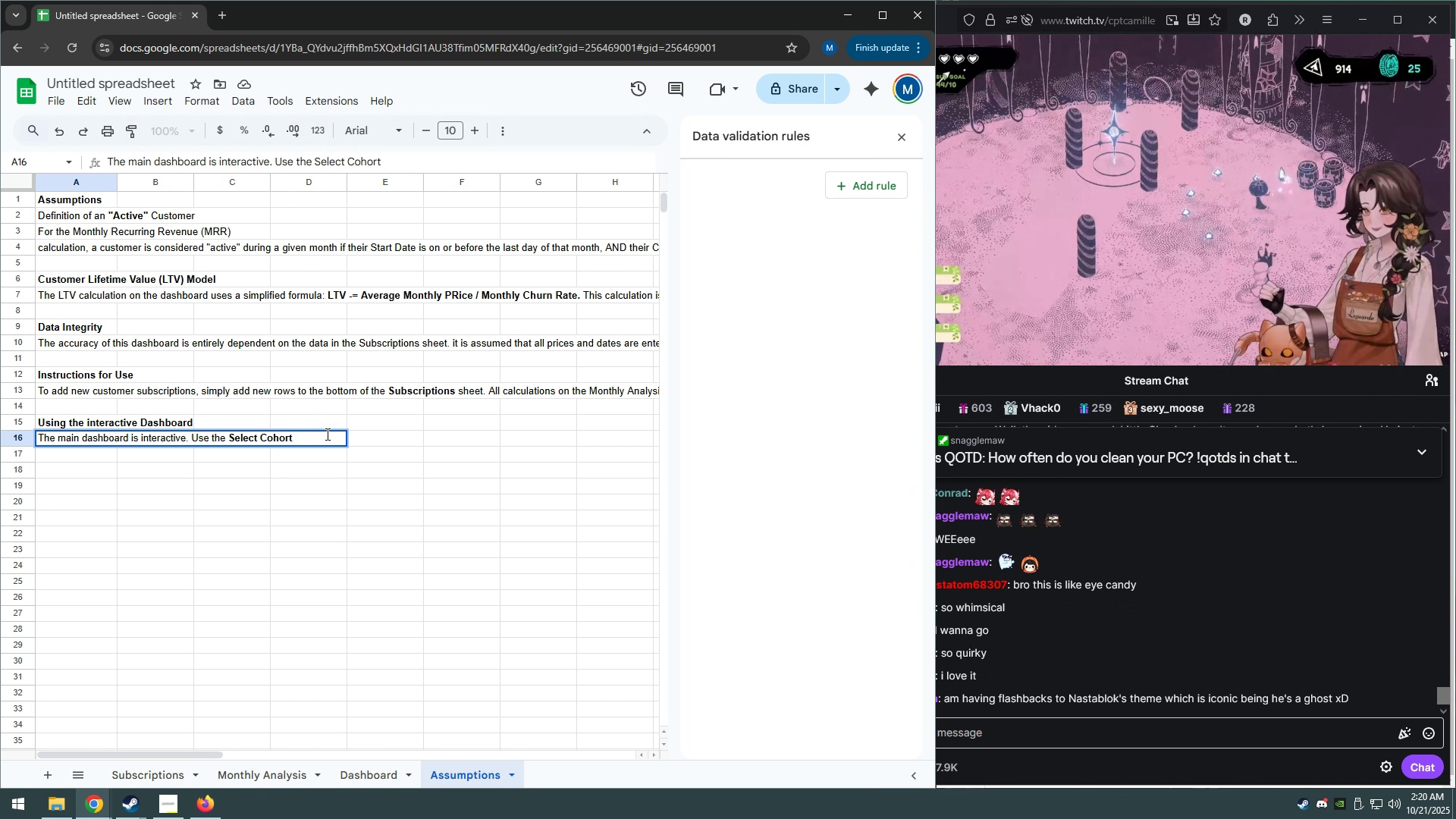 
type( dr)
key(Backspace)
key(Backspace)
 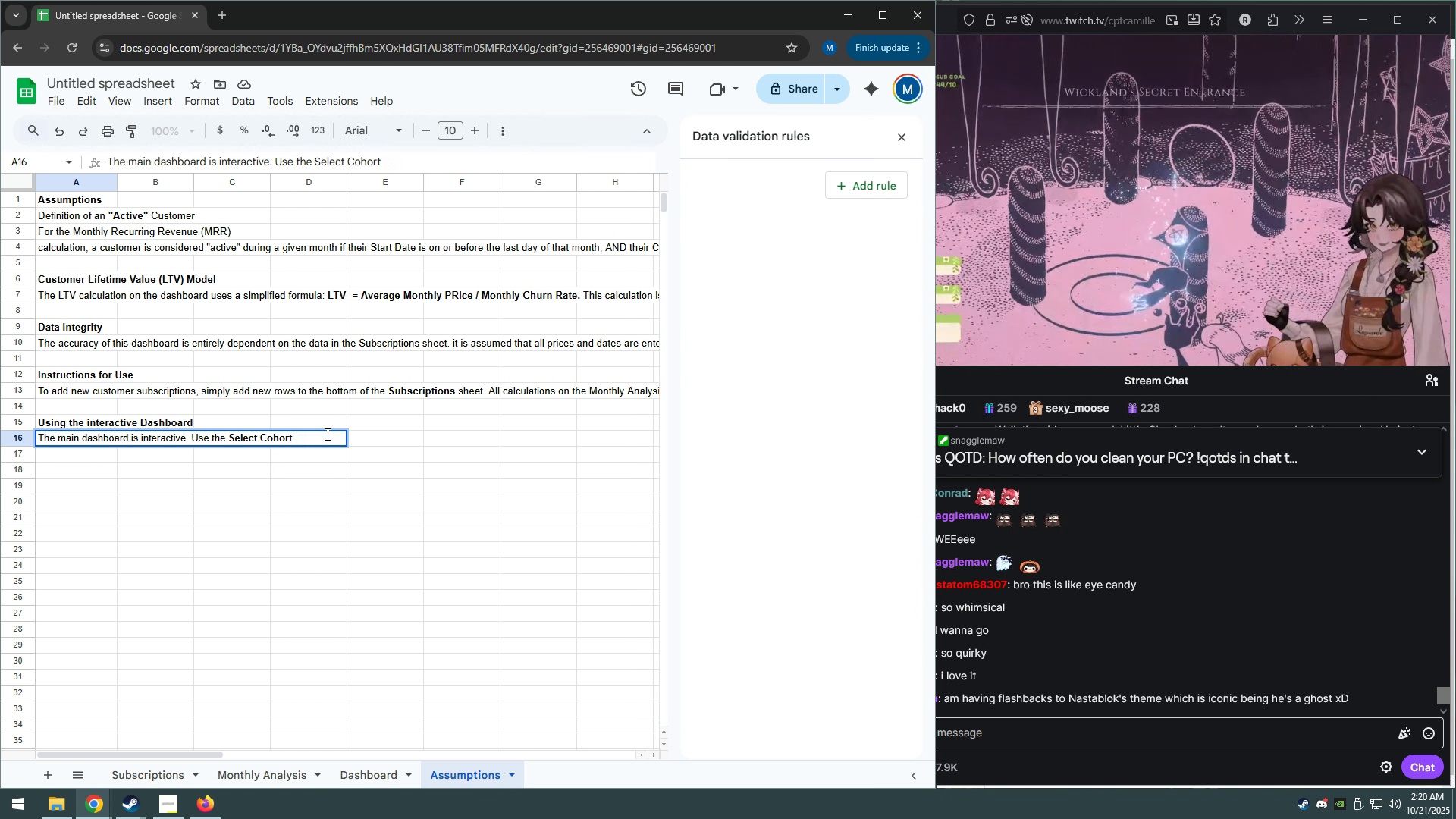 
key(Control+B)
 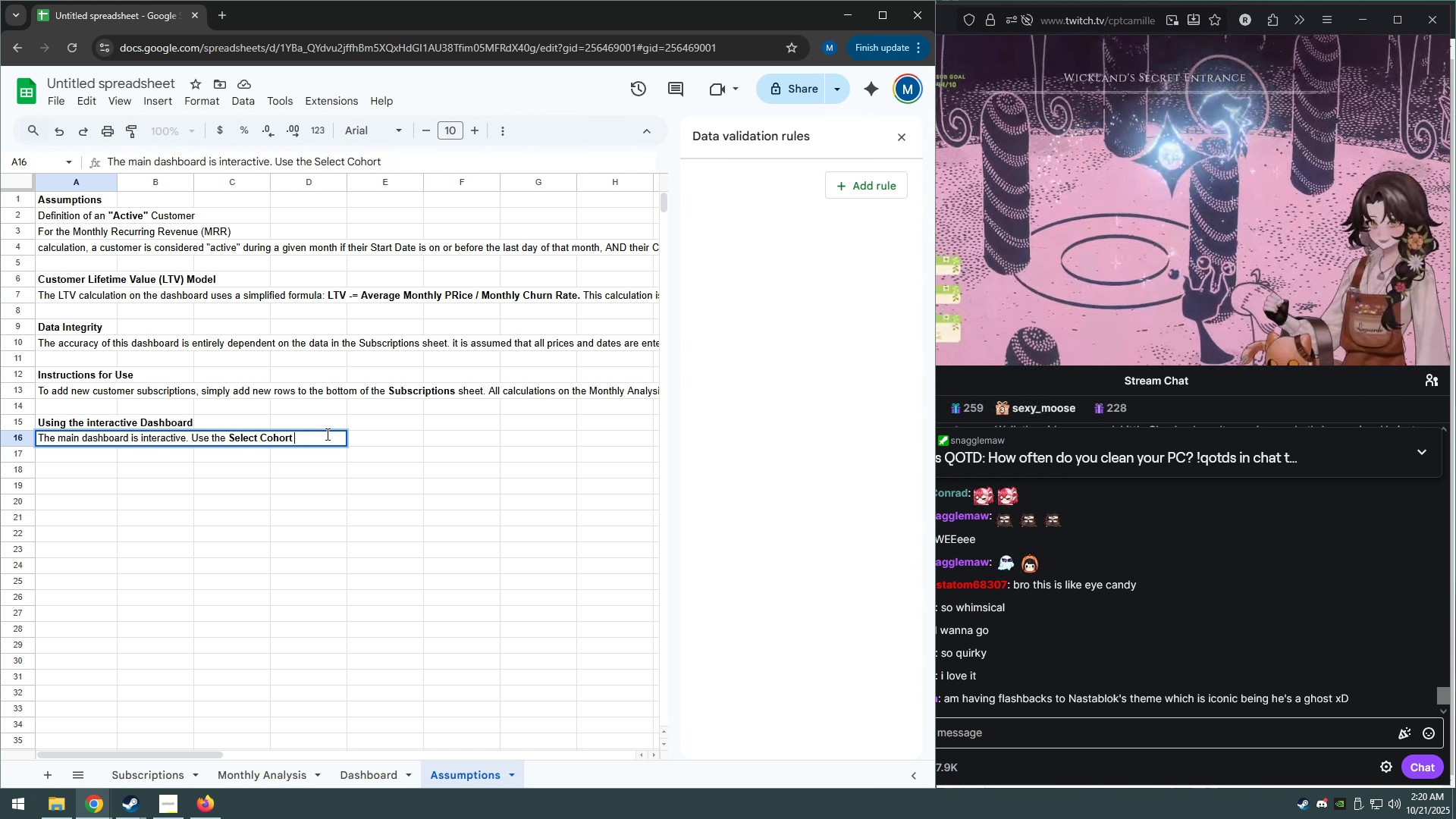 
type(dropdown menu to view specific metri)
 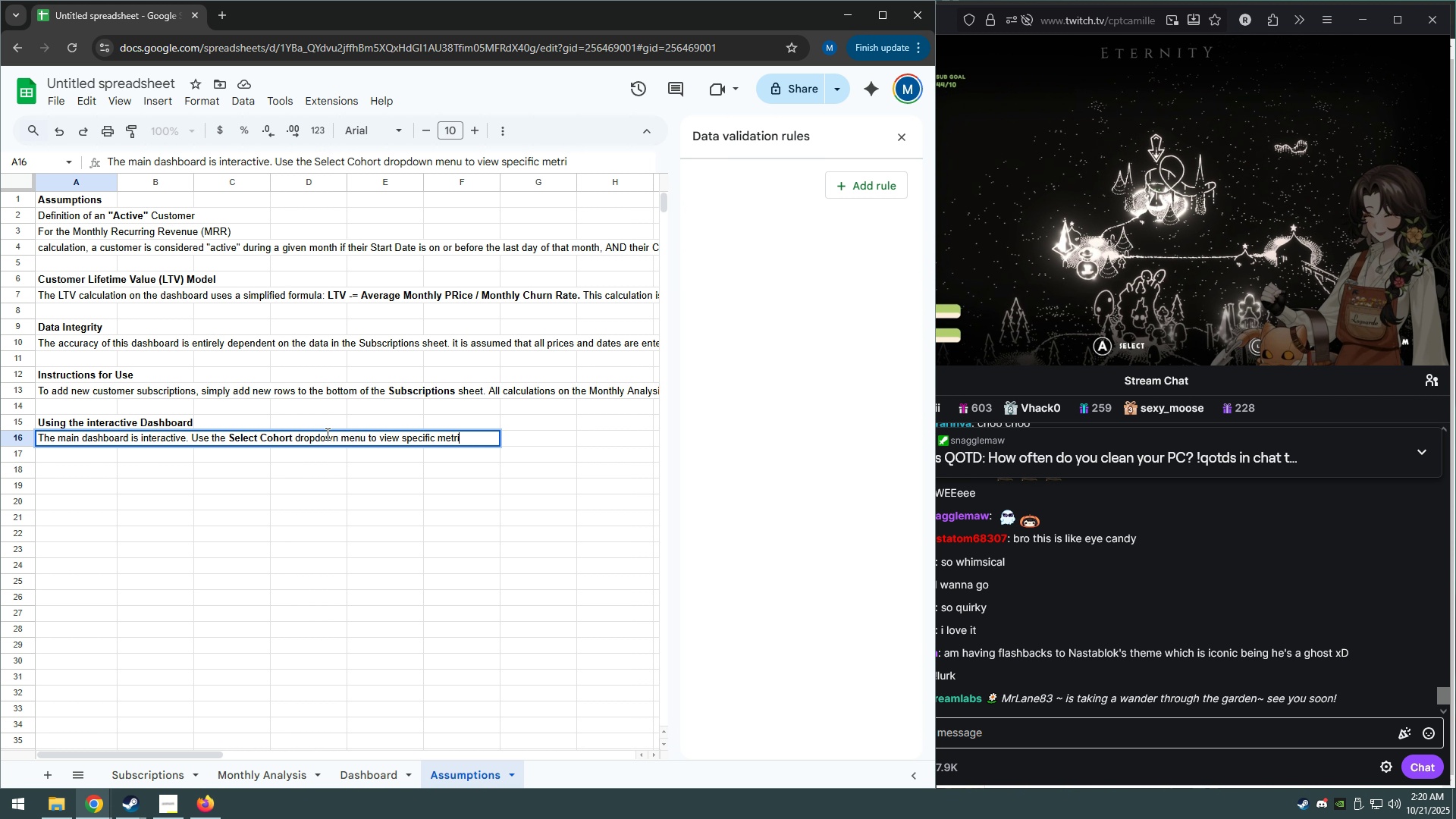 
type(cs for the group of customers who signed up in that month. All cards in the "Fl)
key(Backspace)
type(iltered Analysis" section will update instantly bas)
key(Backspace)
key(Backspace)
type(ased on your selection.)
 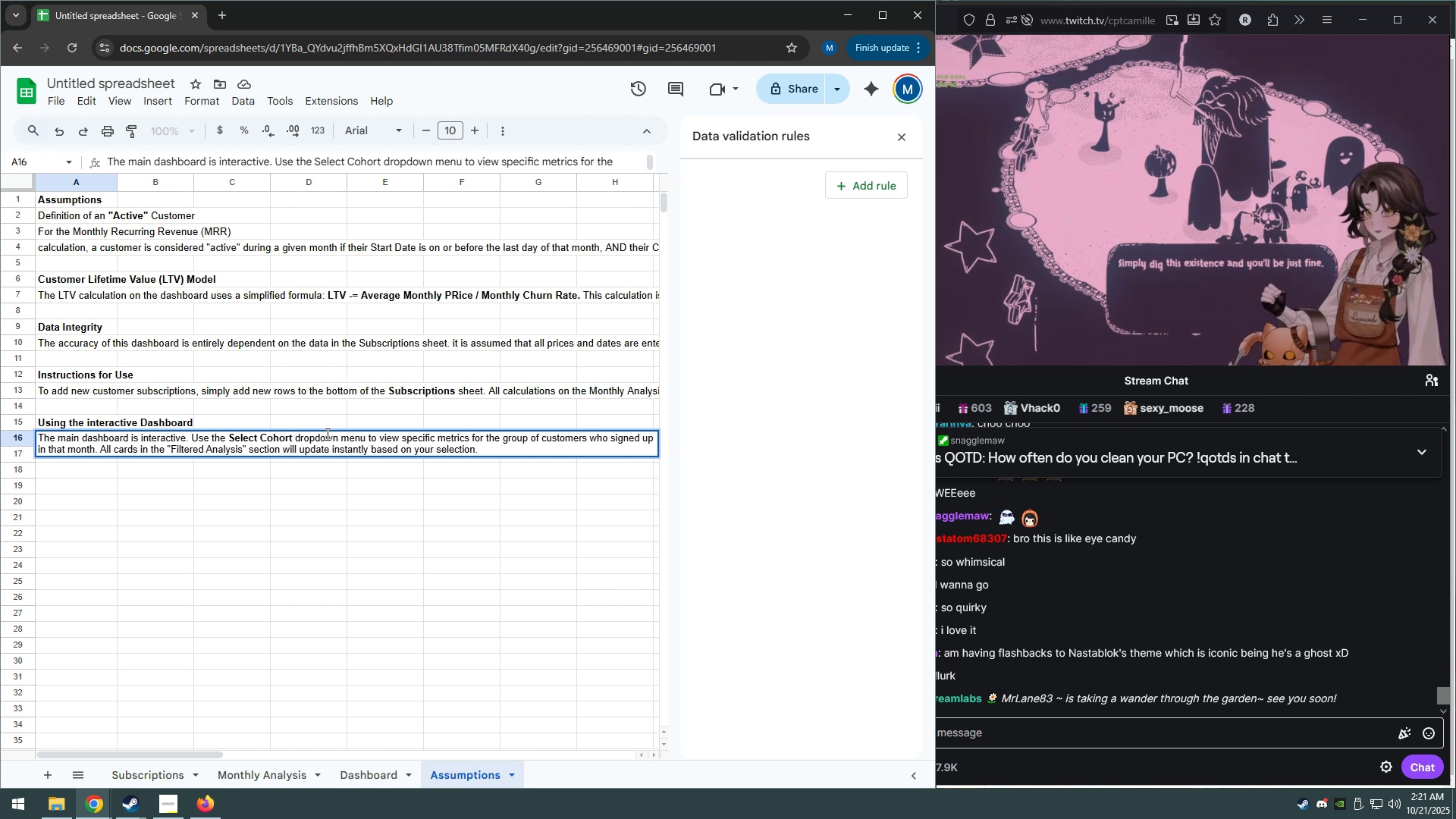 
key(Enter)
 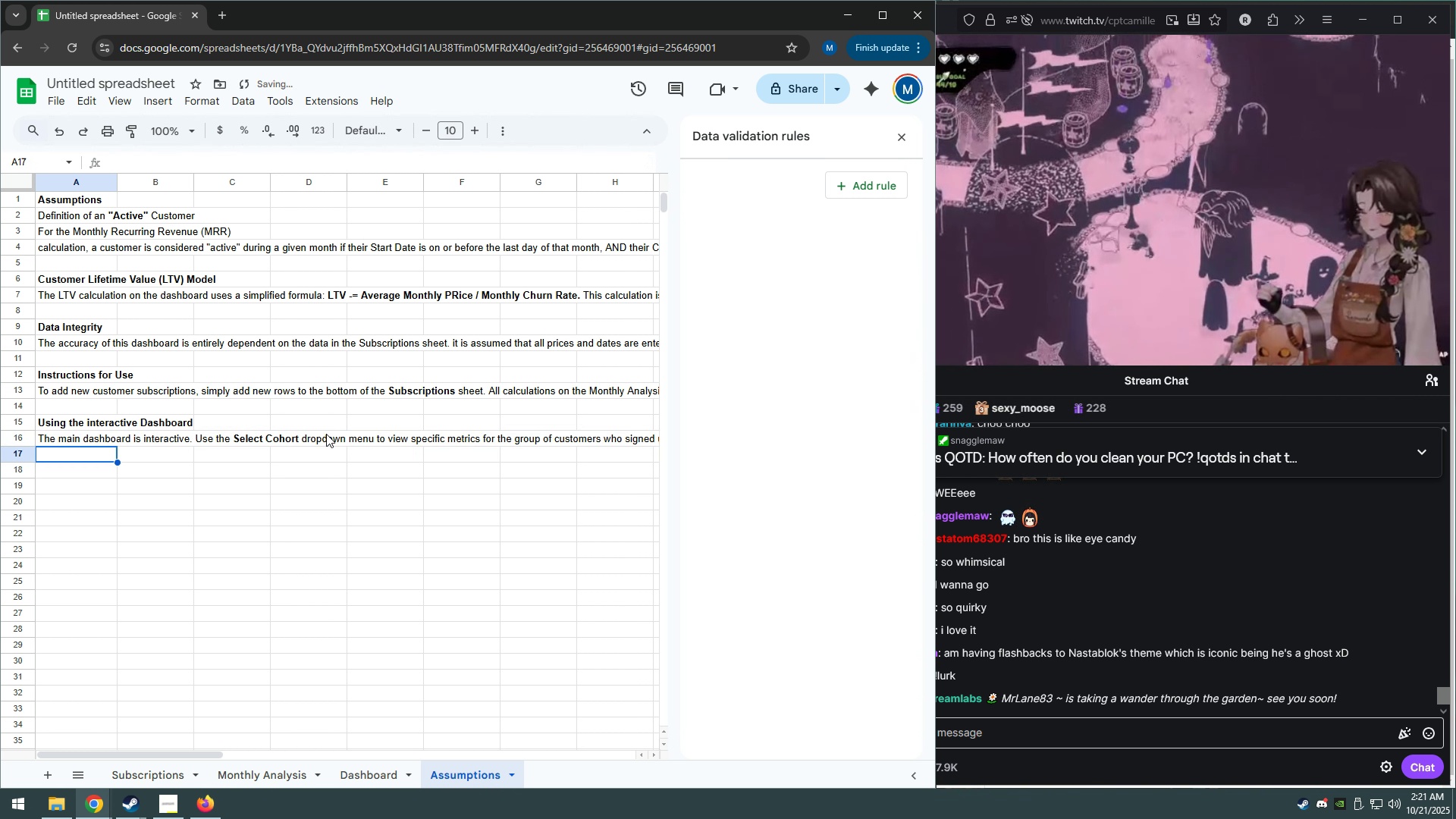 
type(With this final)
key(Backspace)
key(Backspace)
key(Backspace)
key(Backspace)
key(Backspace)
key(Backspace)
key(Backspace)
key(Backspace)
key(Backspace)
key(Backspace)
key(Backspace)
key(Backspace)
key(Backspace)
key(Backspace)
key(Backspace)
key(Backspace)
 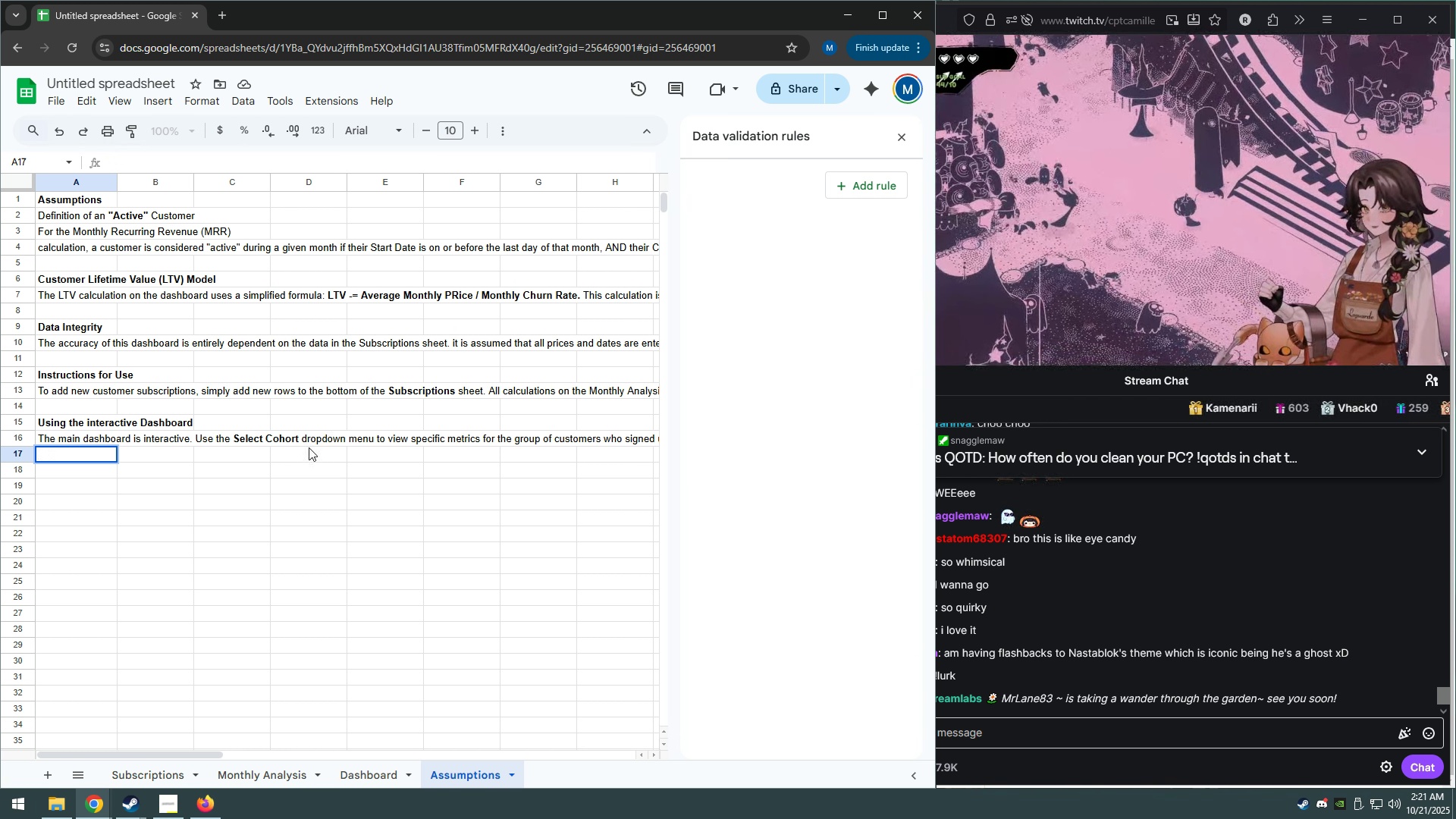 
left_click([306, 450])